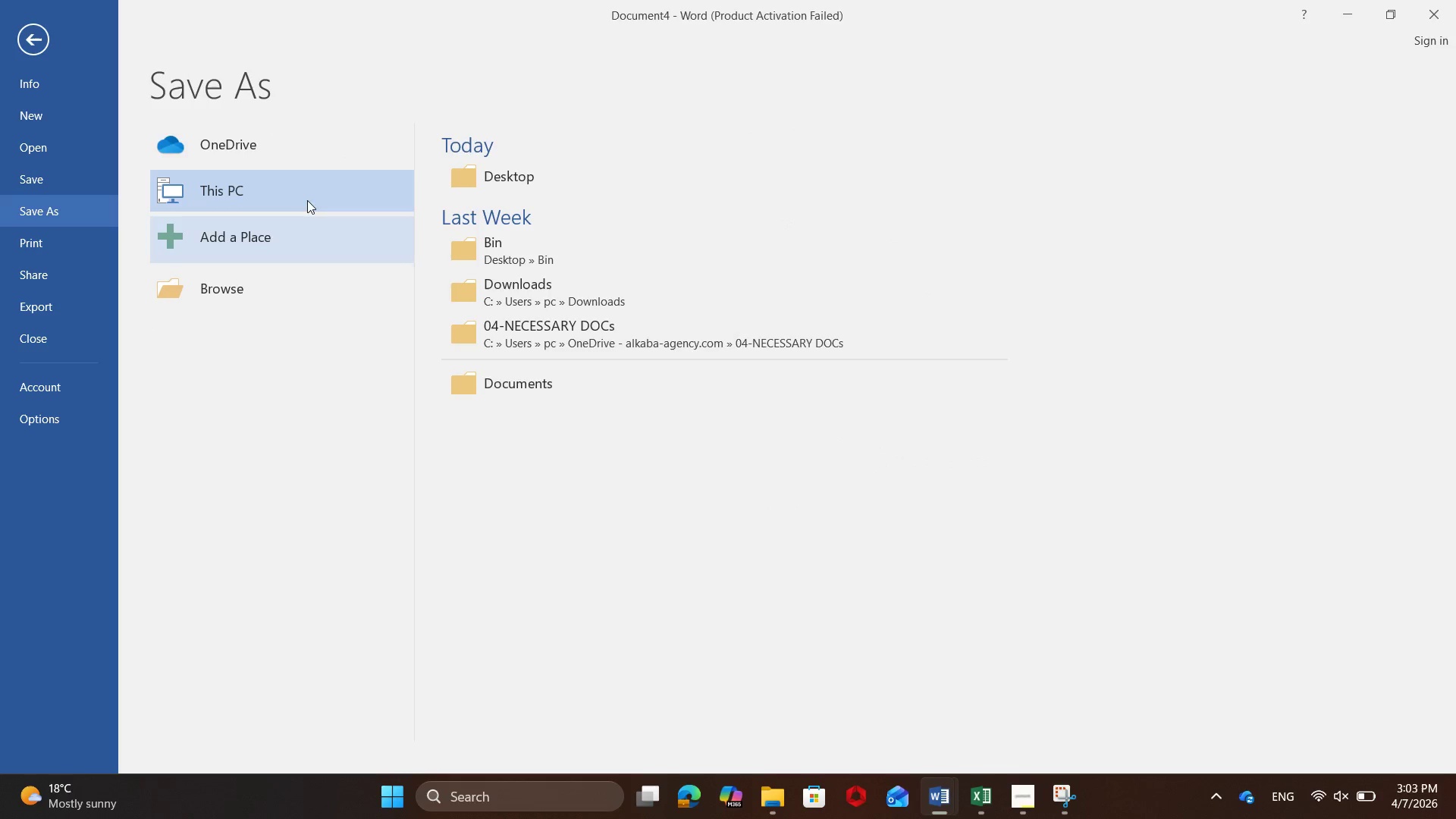 
wait(6.44)
 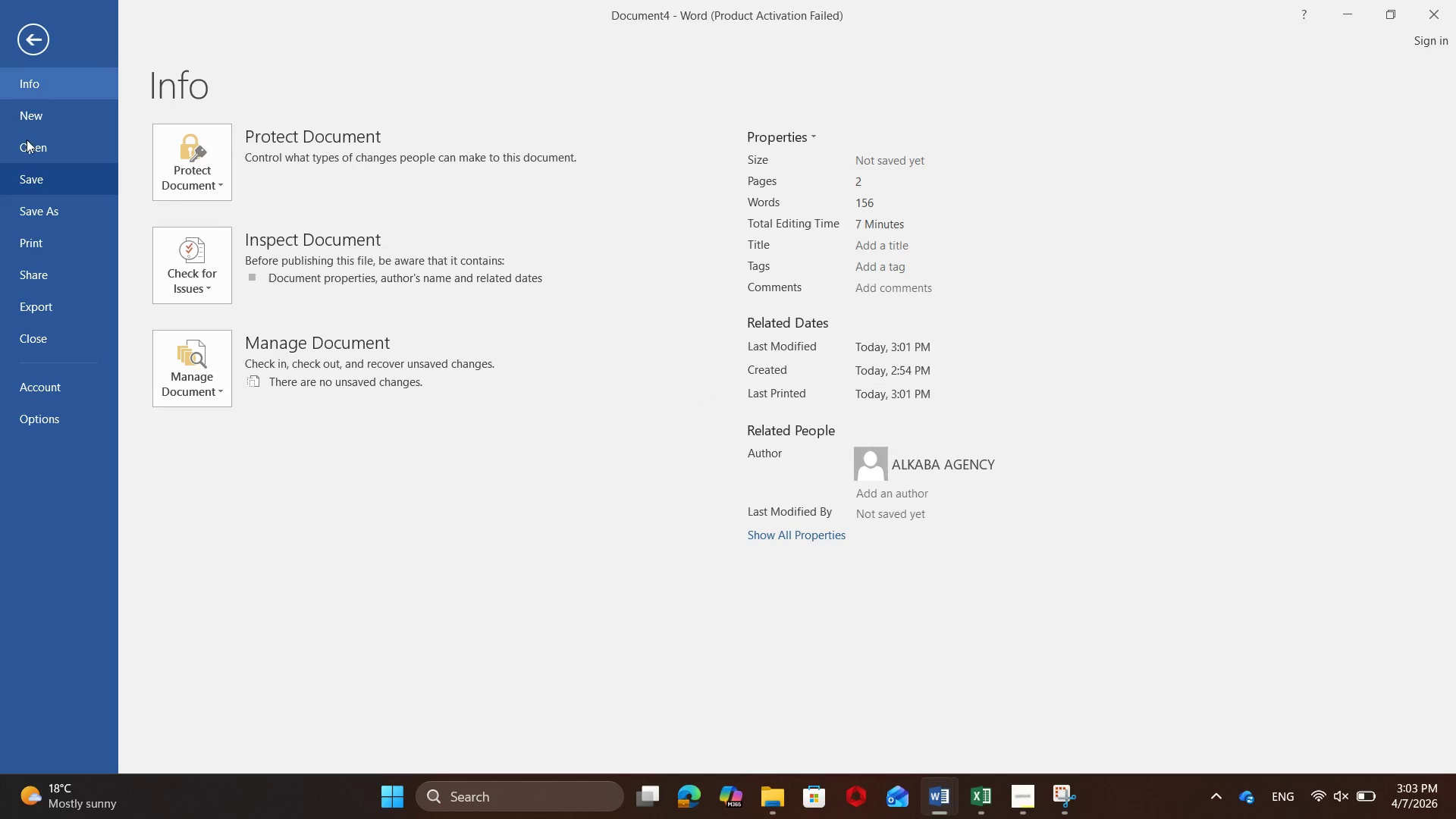 
left_click([519, 180])
 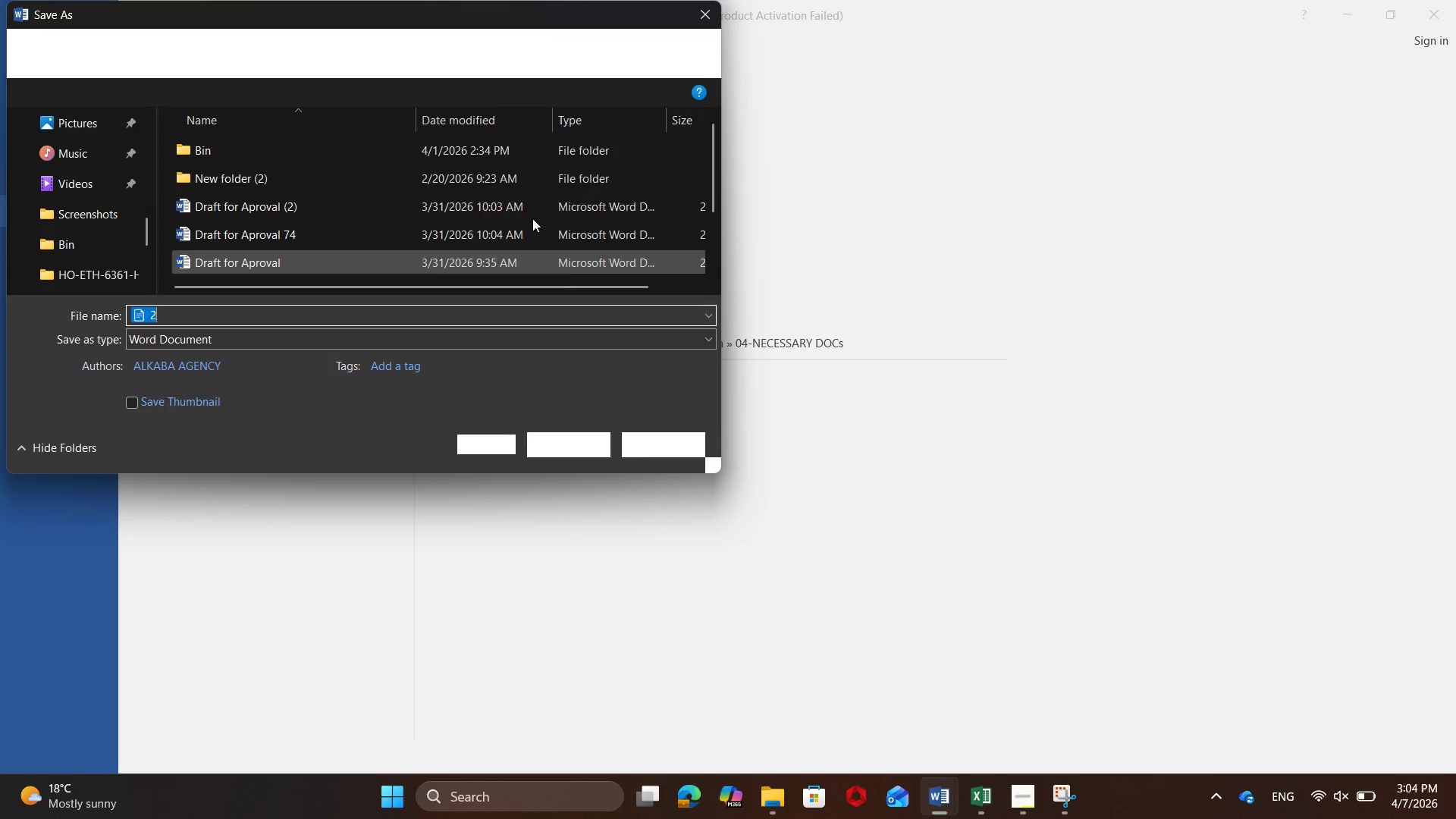 
left_click([708, 13])
 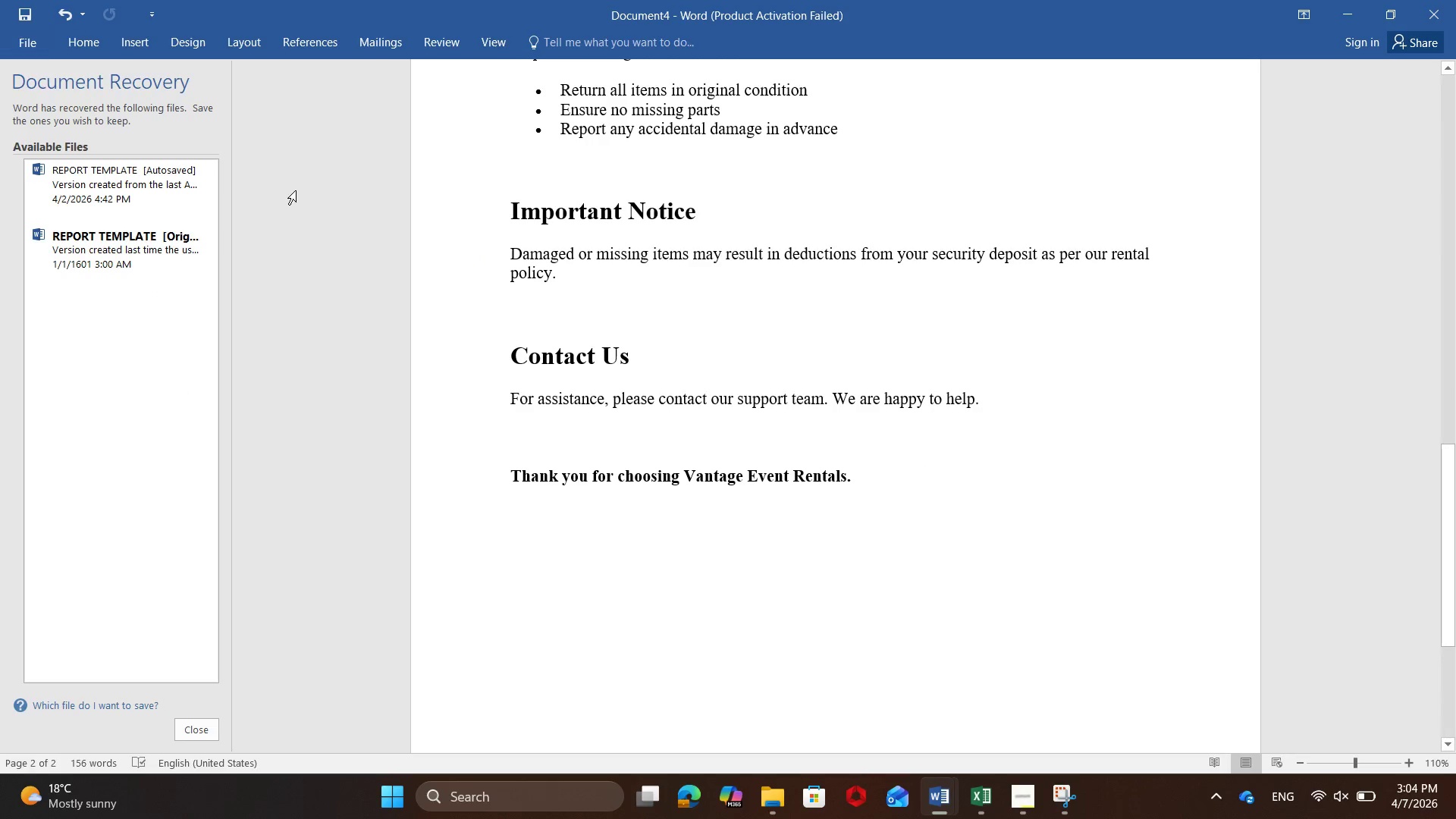 
scroll: coordinate [668, 339], scroll_direction: up, amount: 32.0
 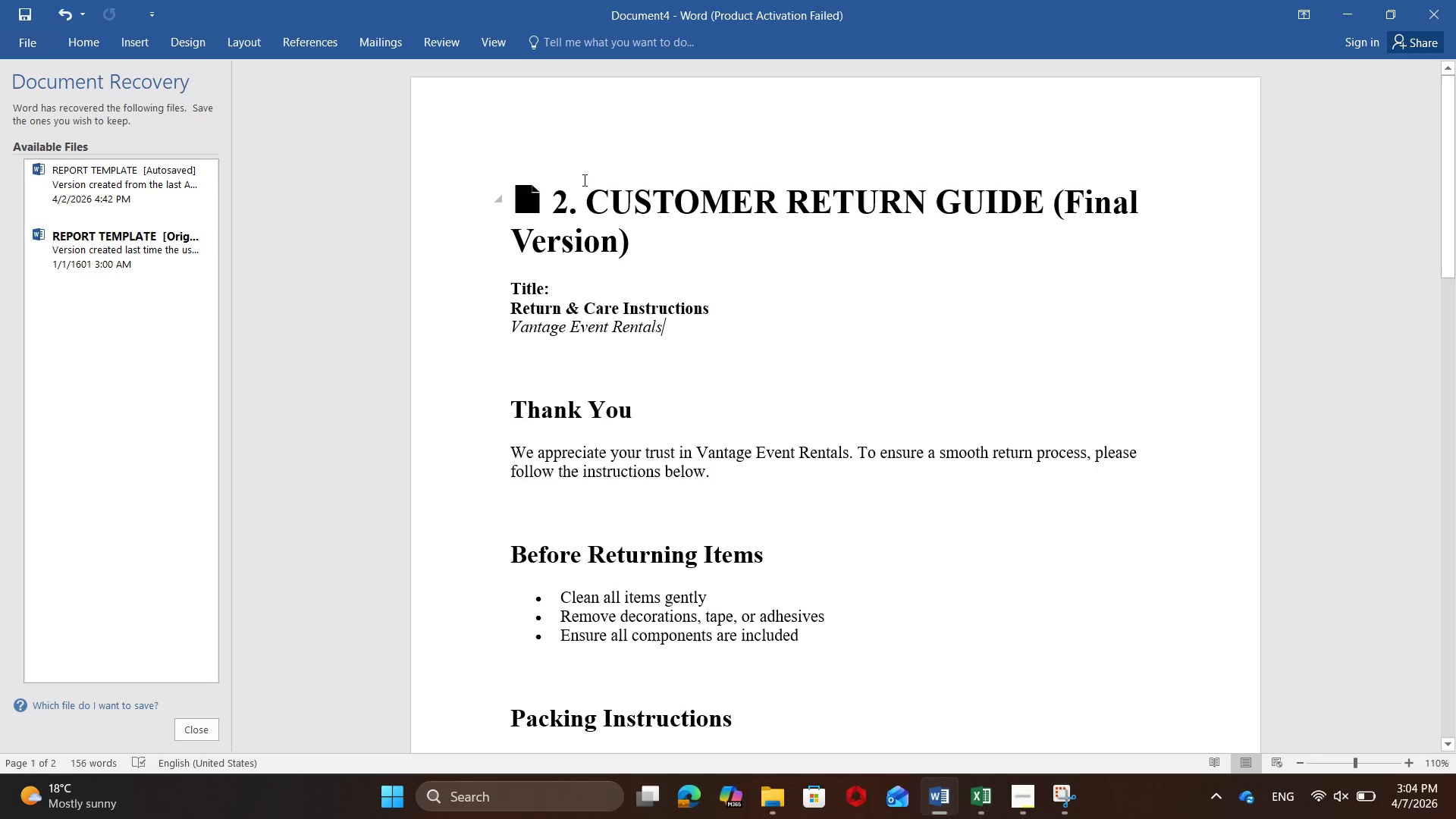 
left_click_drag(start_coordinate=[587, 196], to_coordinate=[691, 246])
 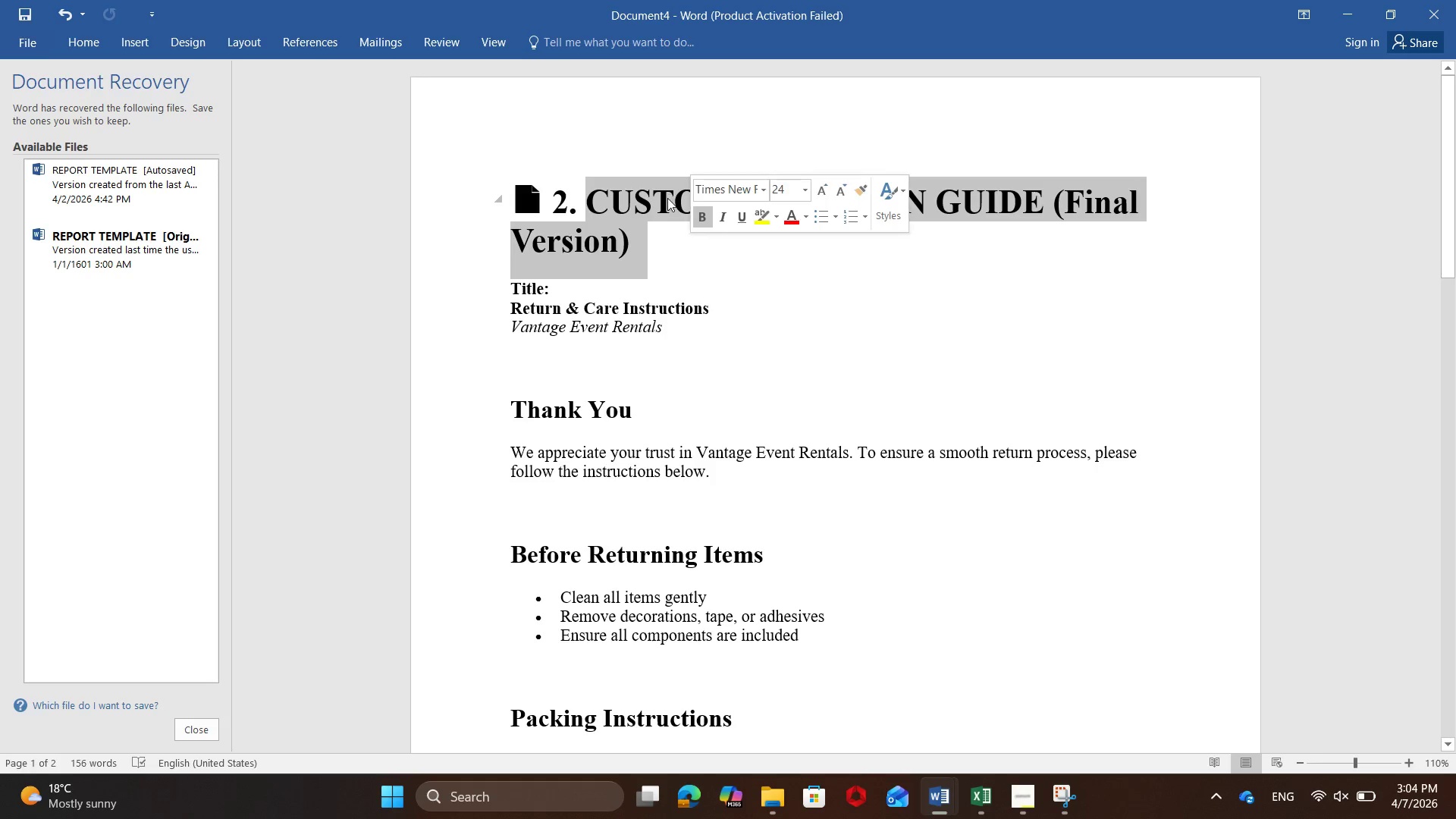 
right_click([667, 198])
 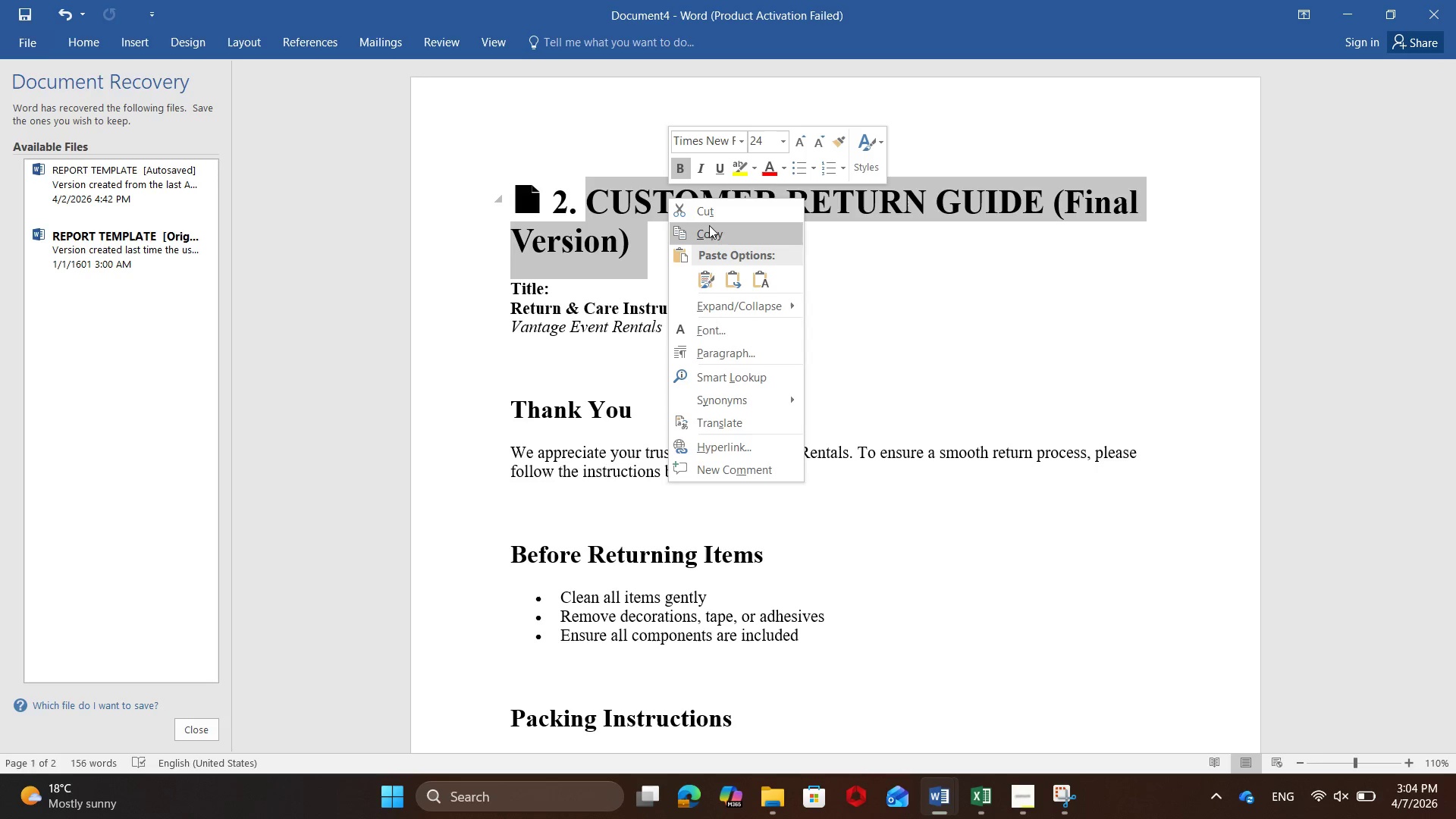 
left_click([717, 229])
 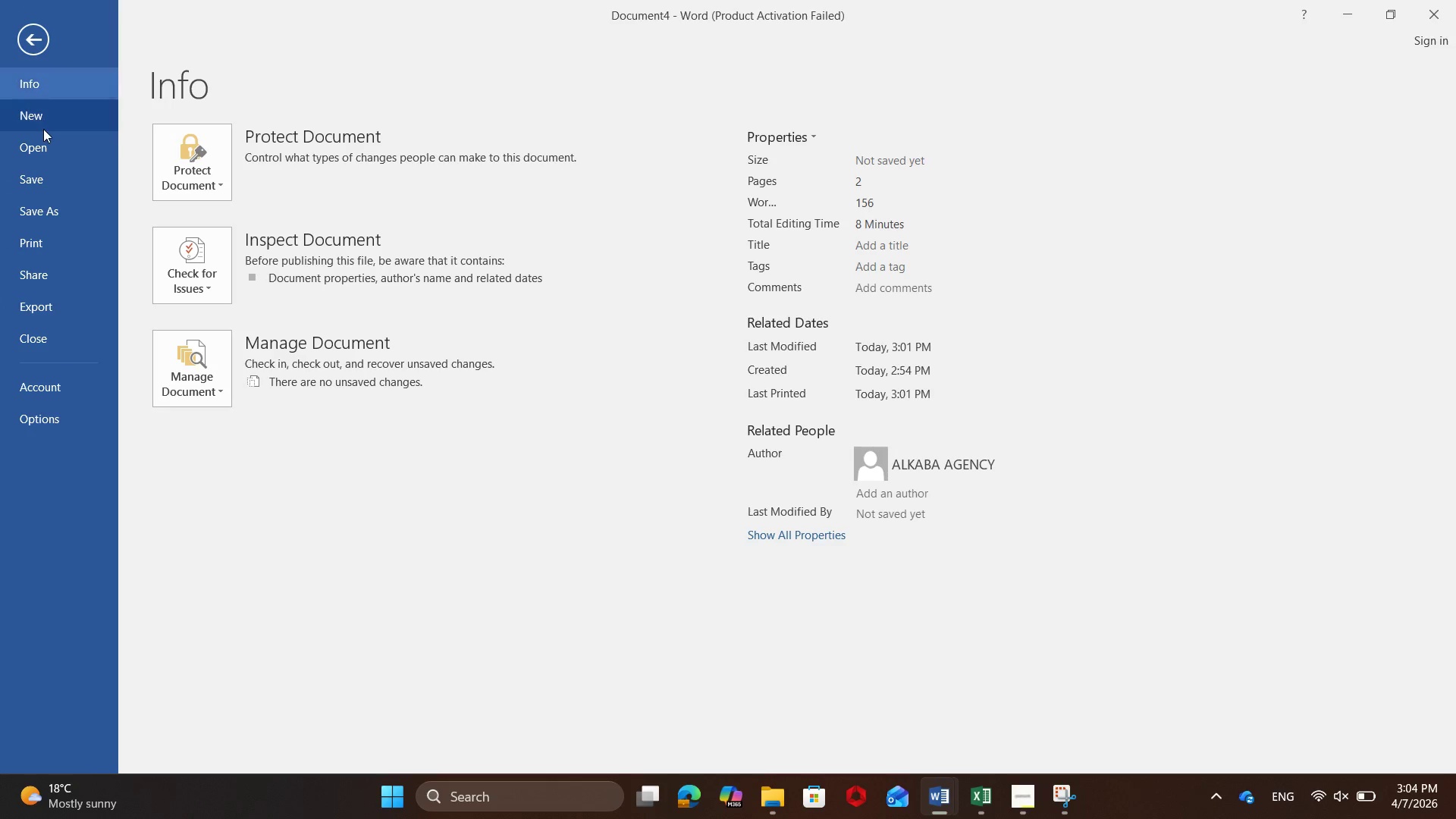 
left_click([46, 209])
 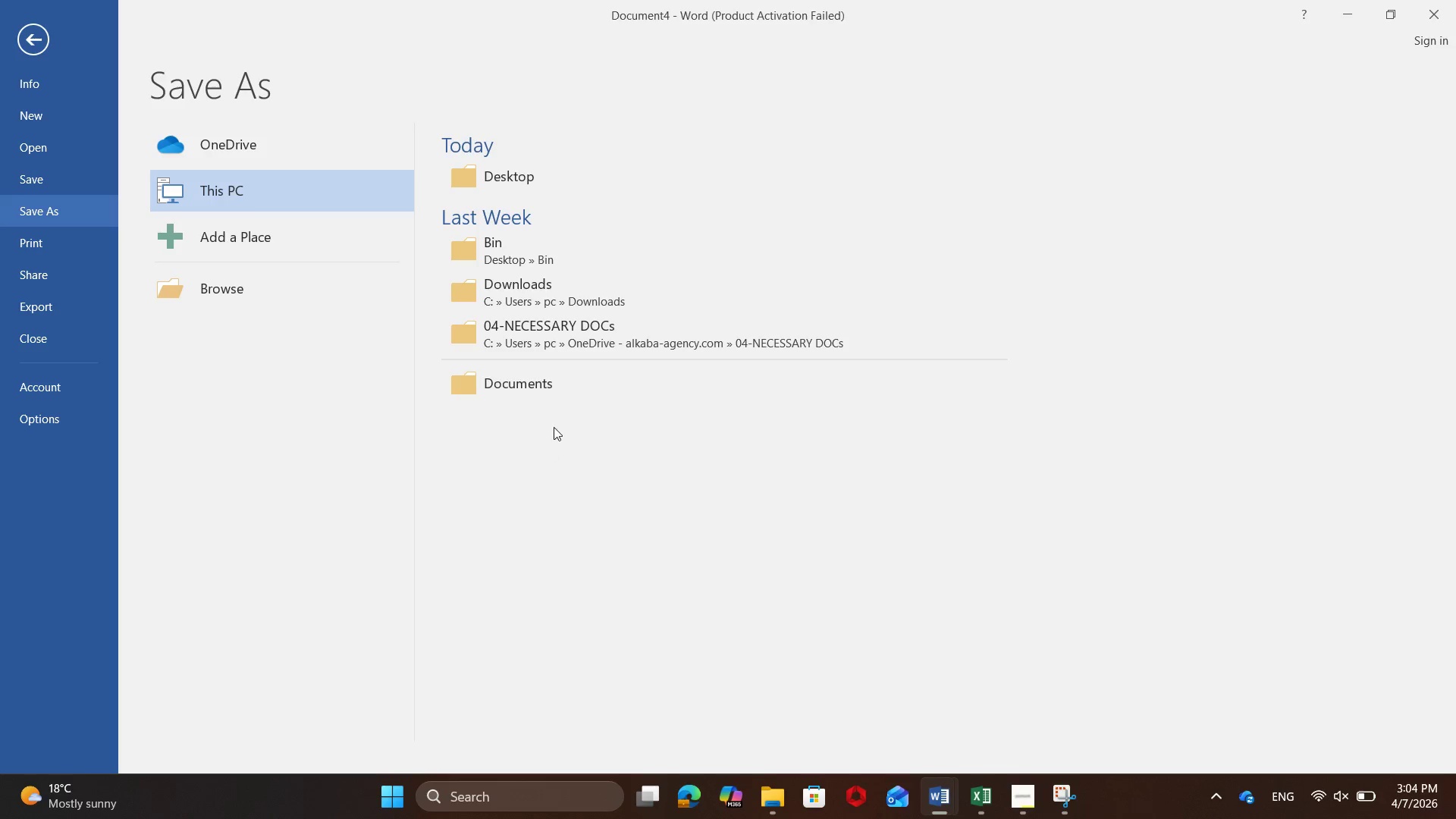 
left_click([574, 179])
 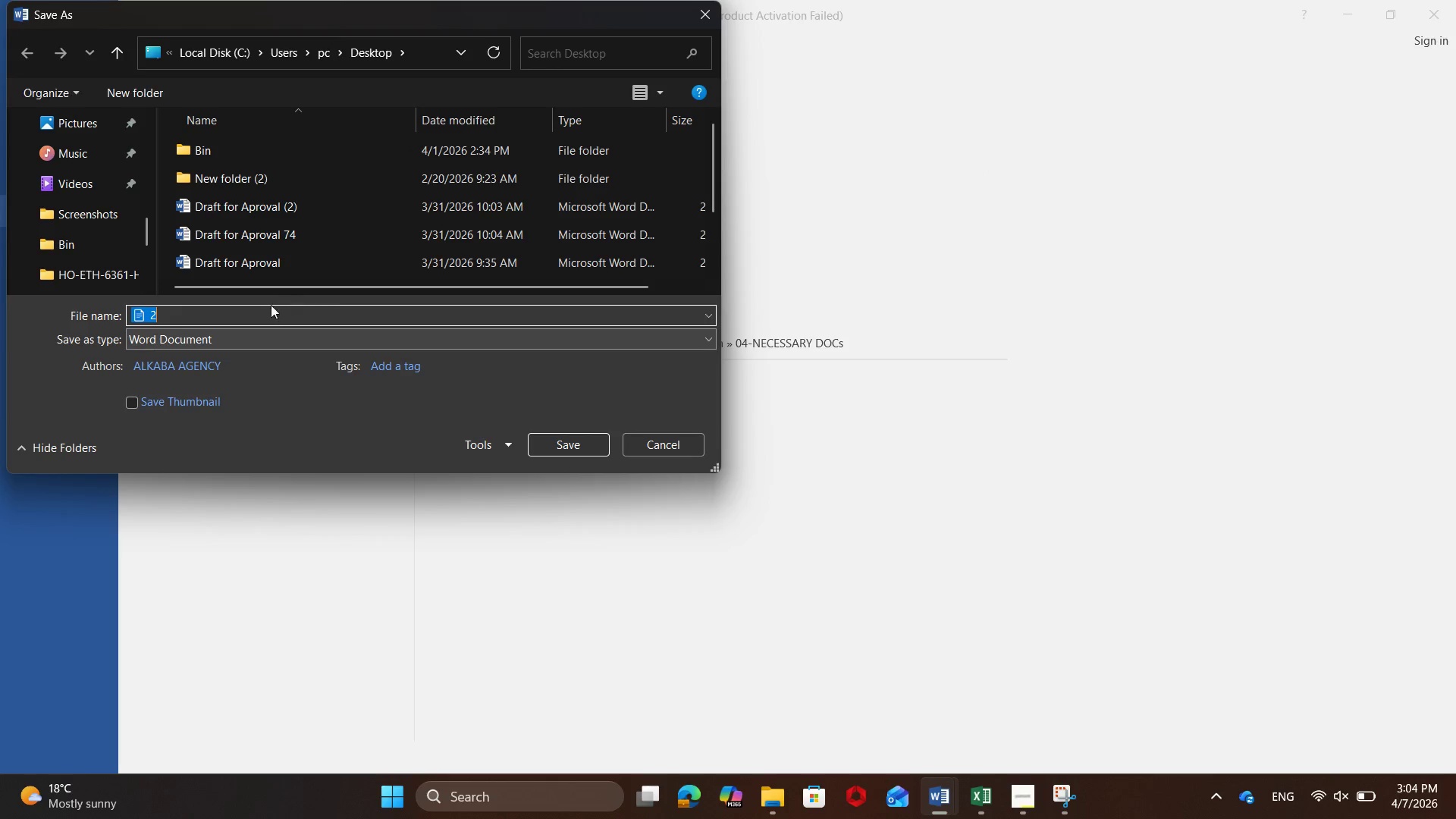 
key(Backspace)
 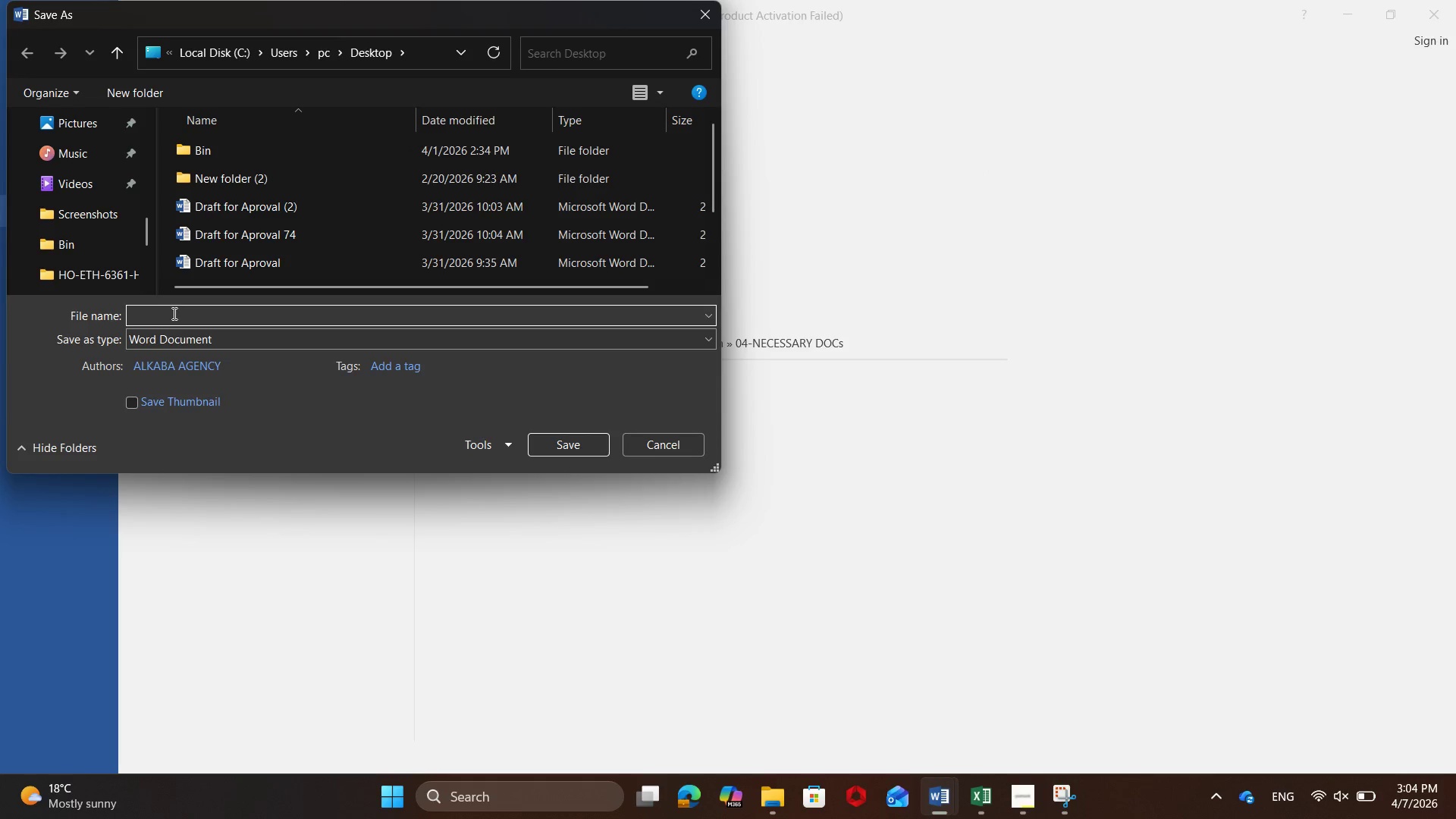 
right_click([170, 313])
 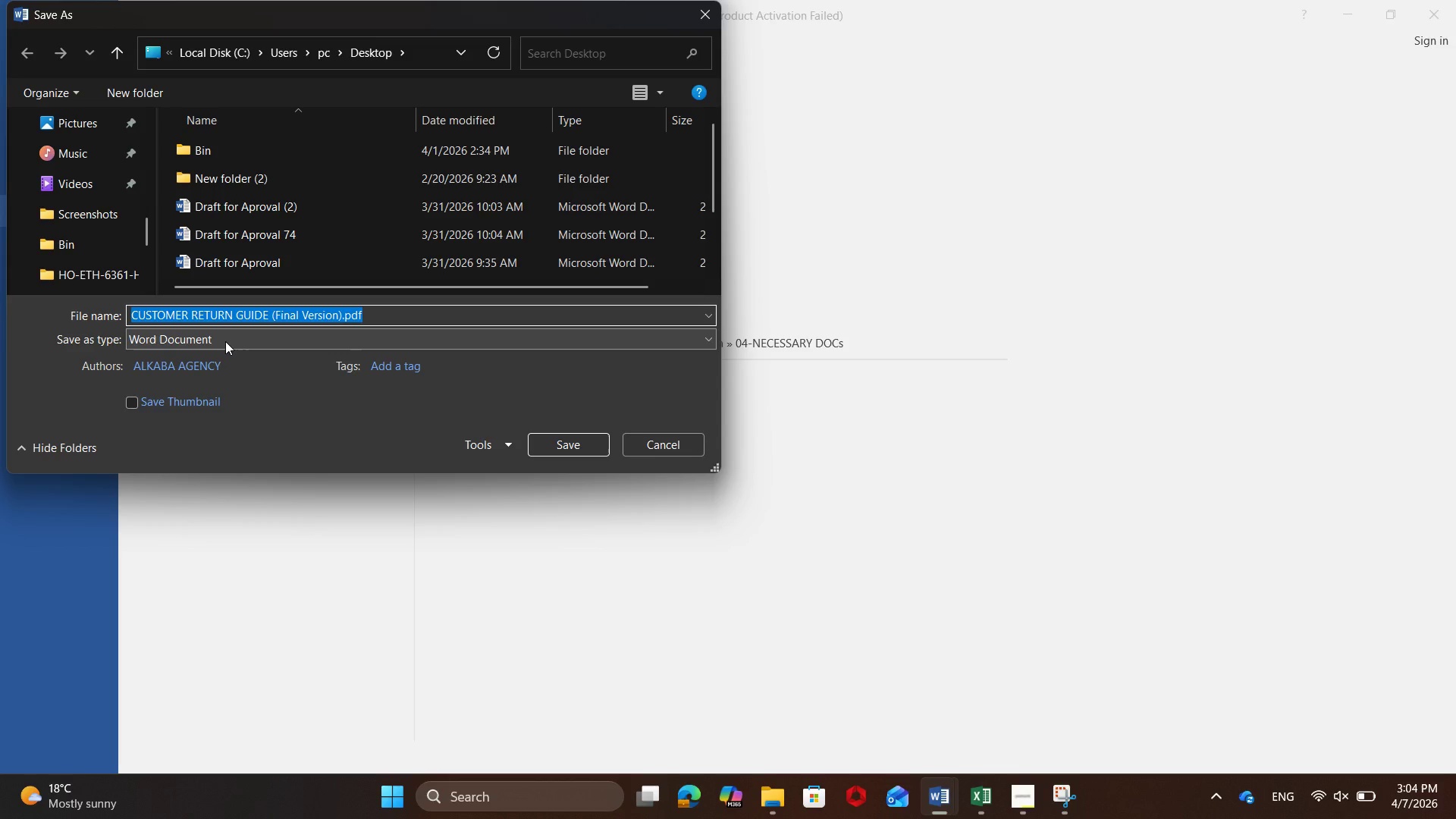 
wait(6.69)
 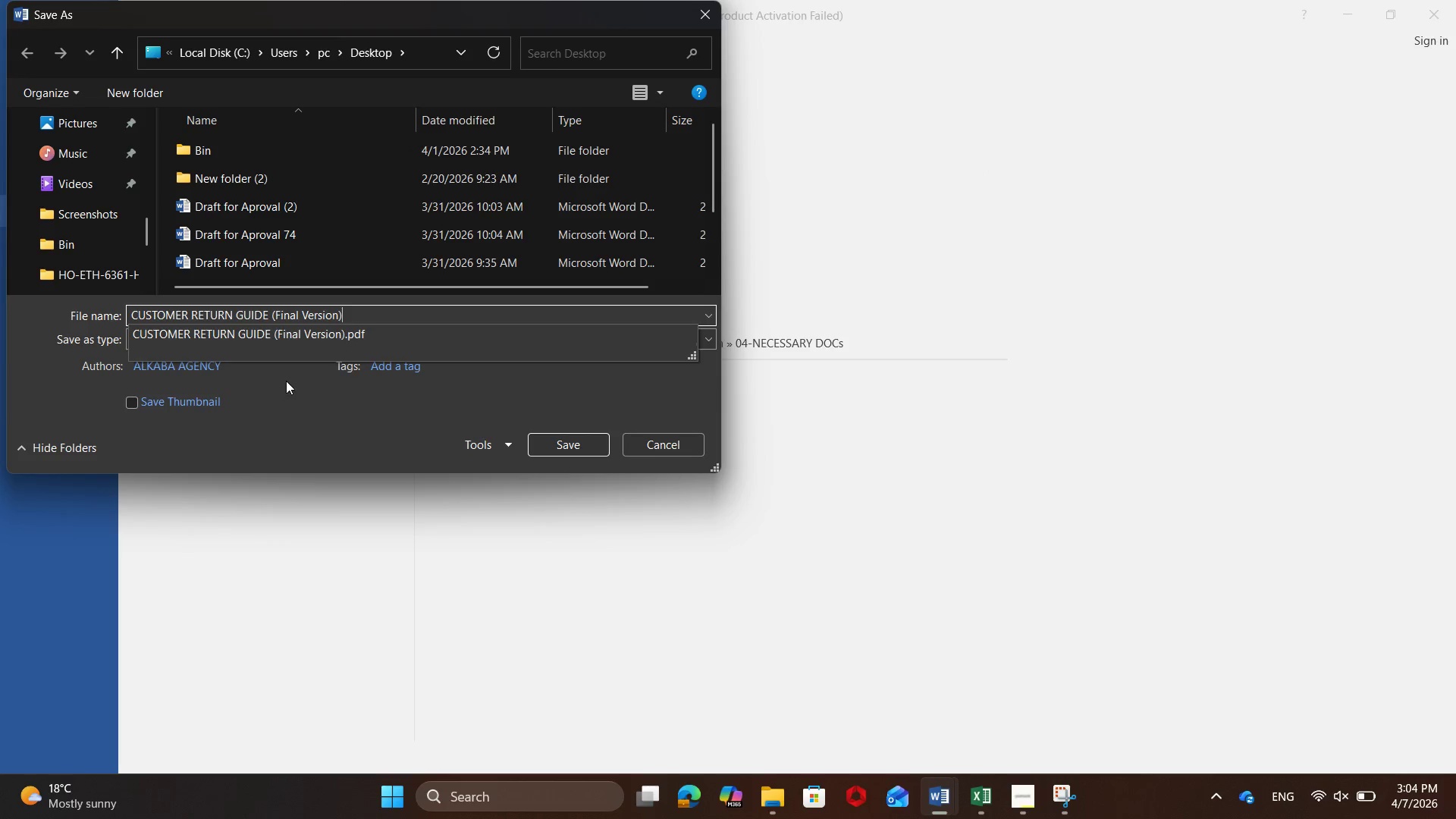 
left_click([388, 313])
 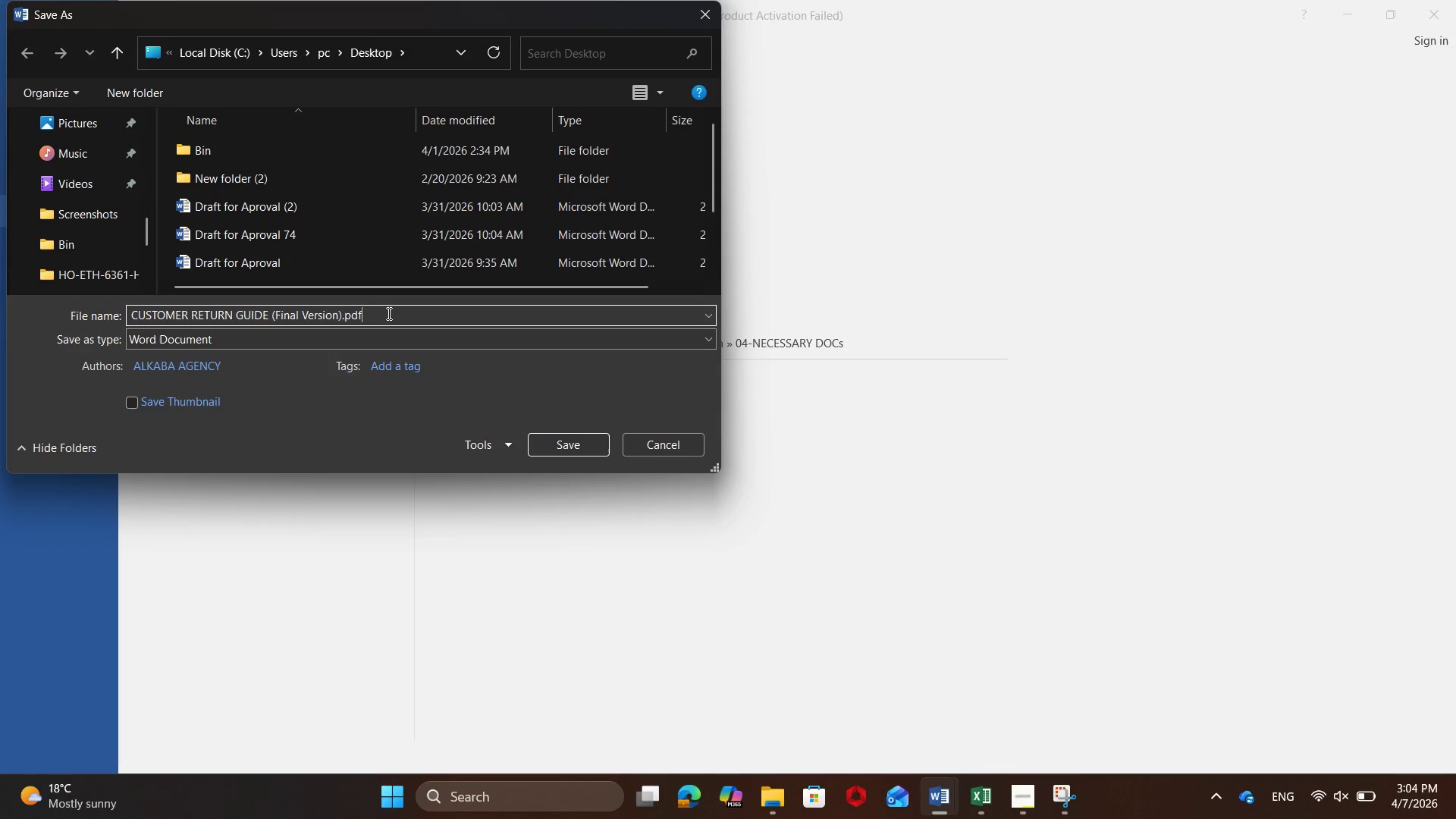 
key(Backspace)
 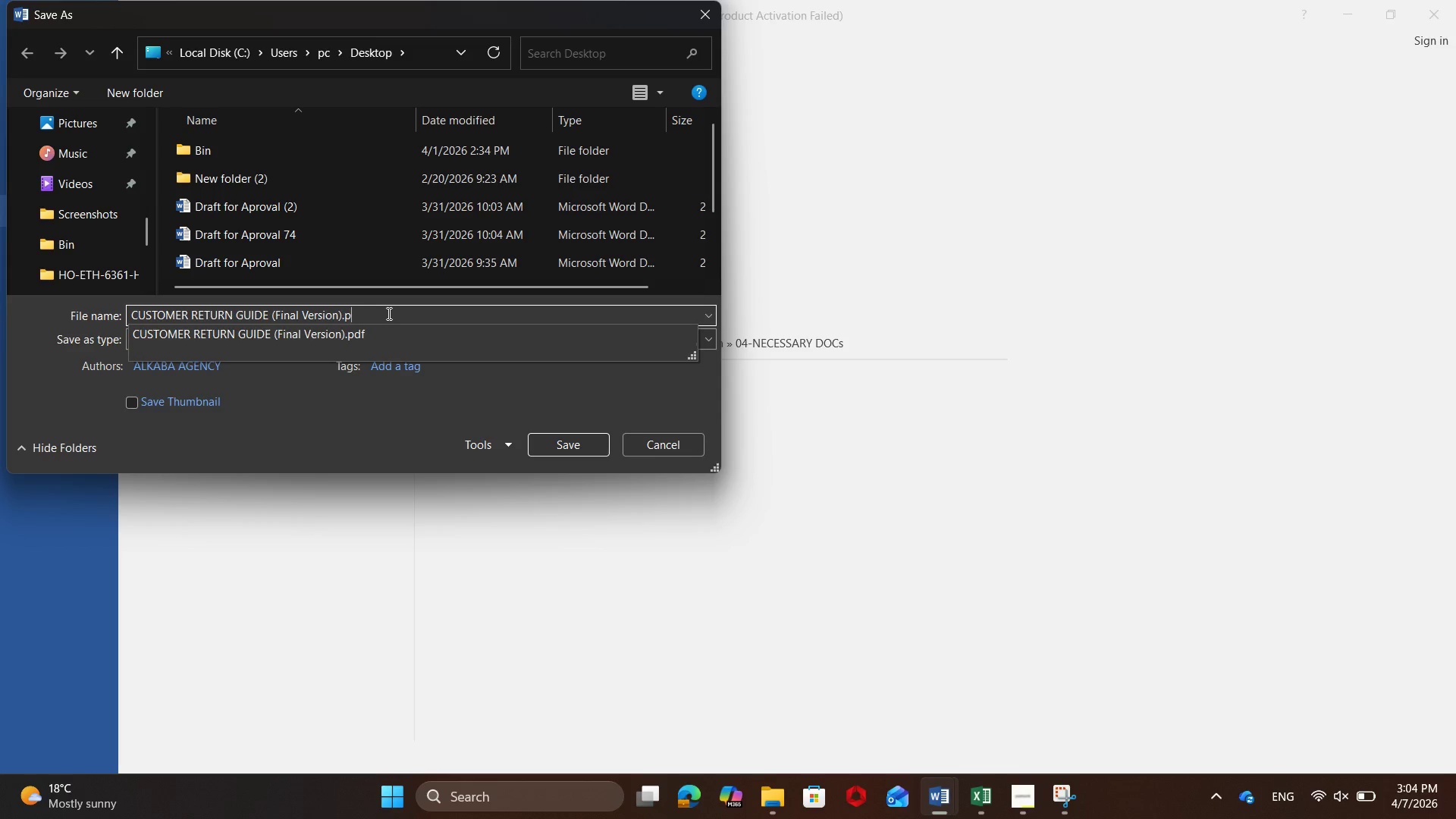 
key(Backspace)
 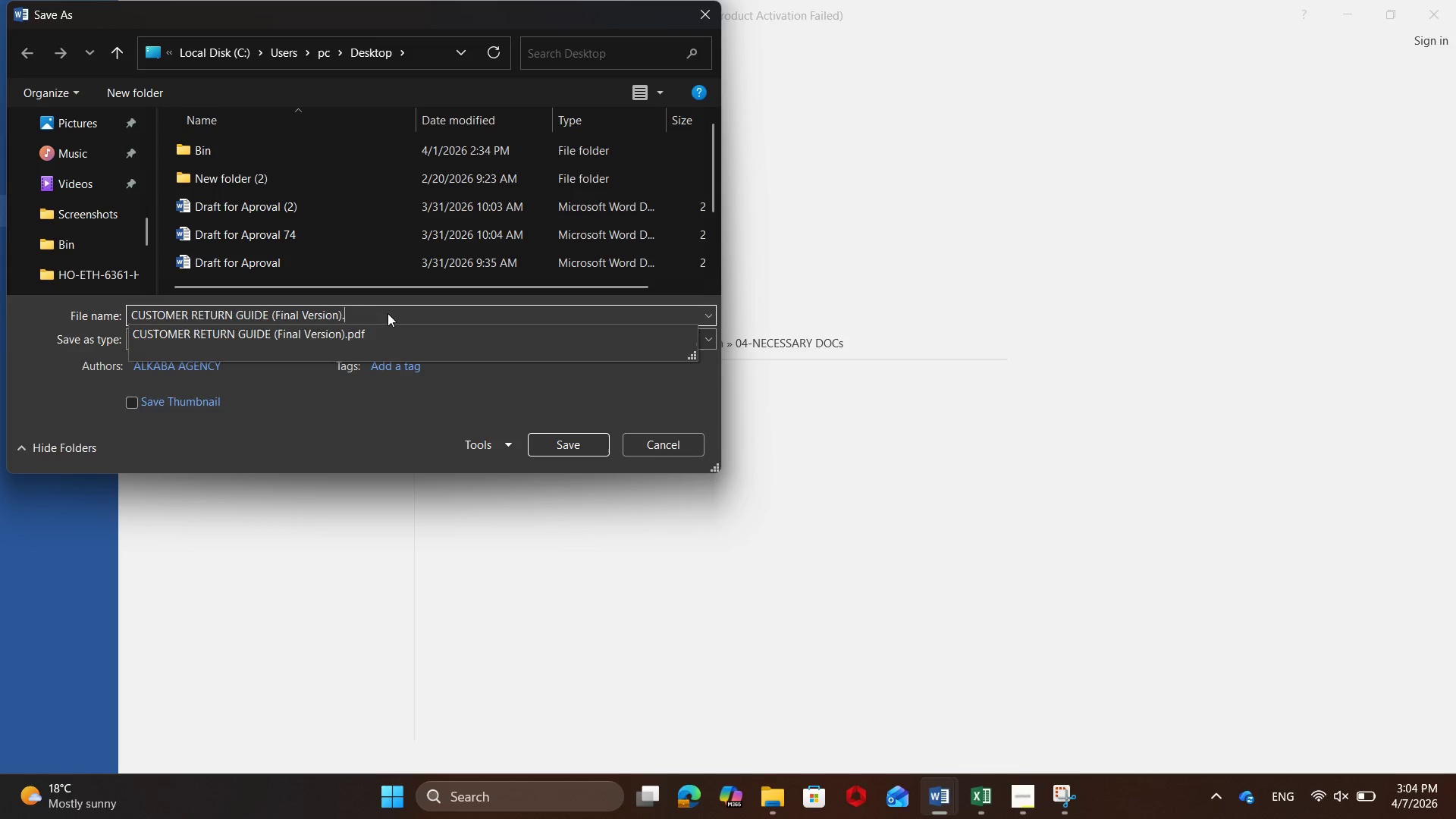 
key(Backspace)
 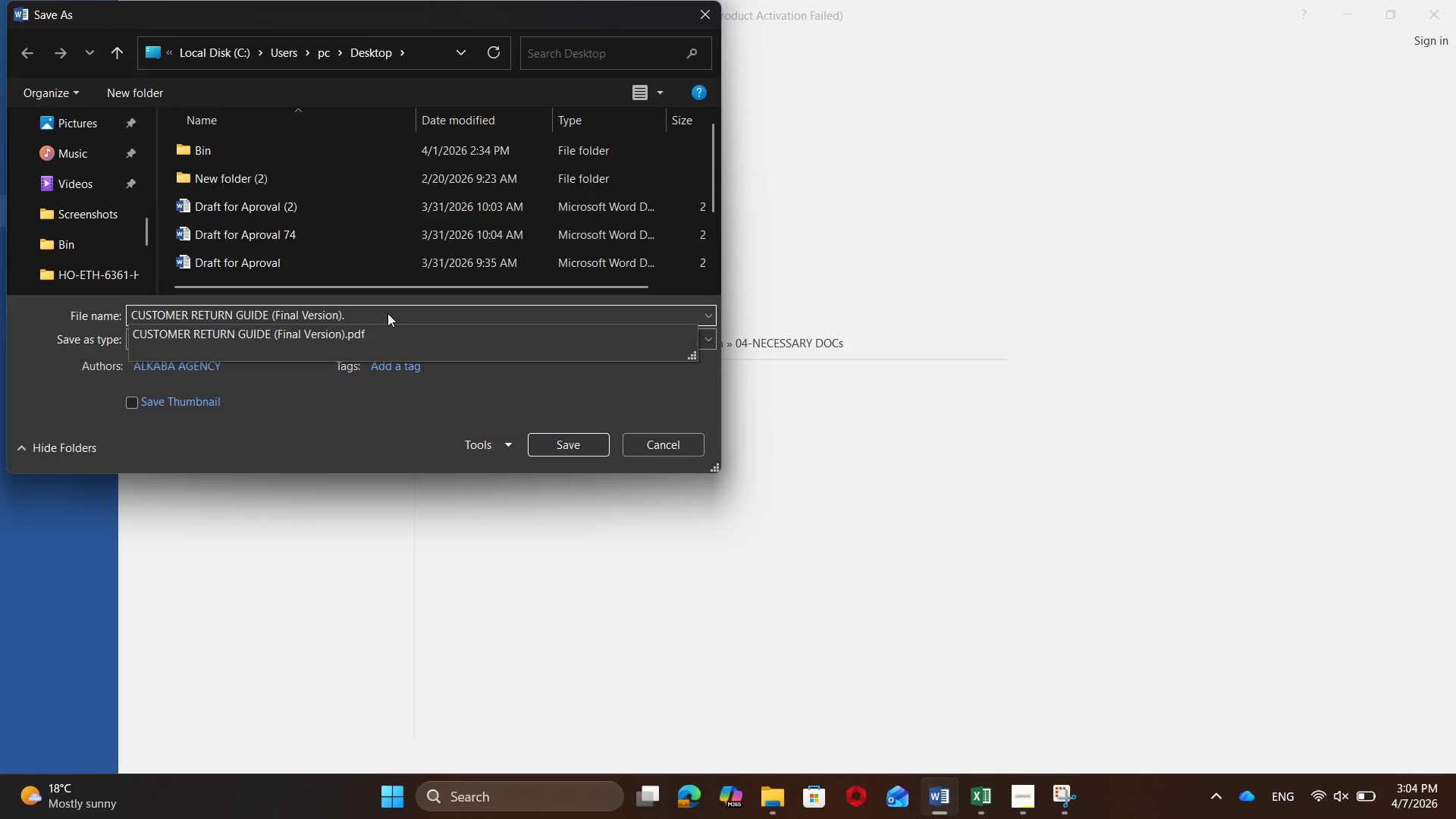 
key(Backspace)
 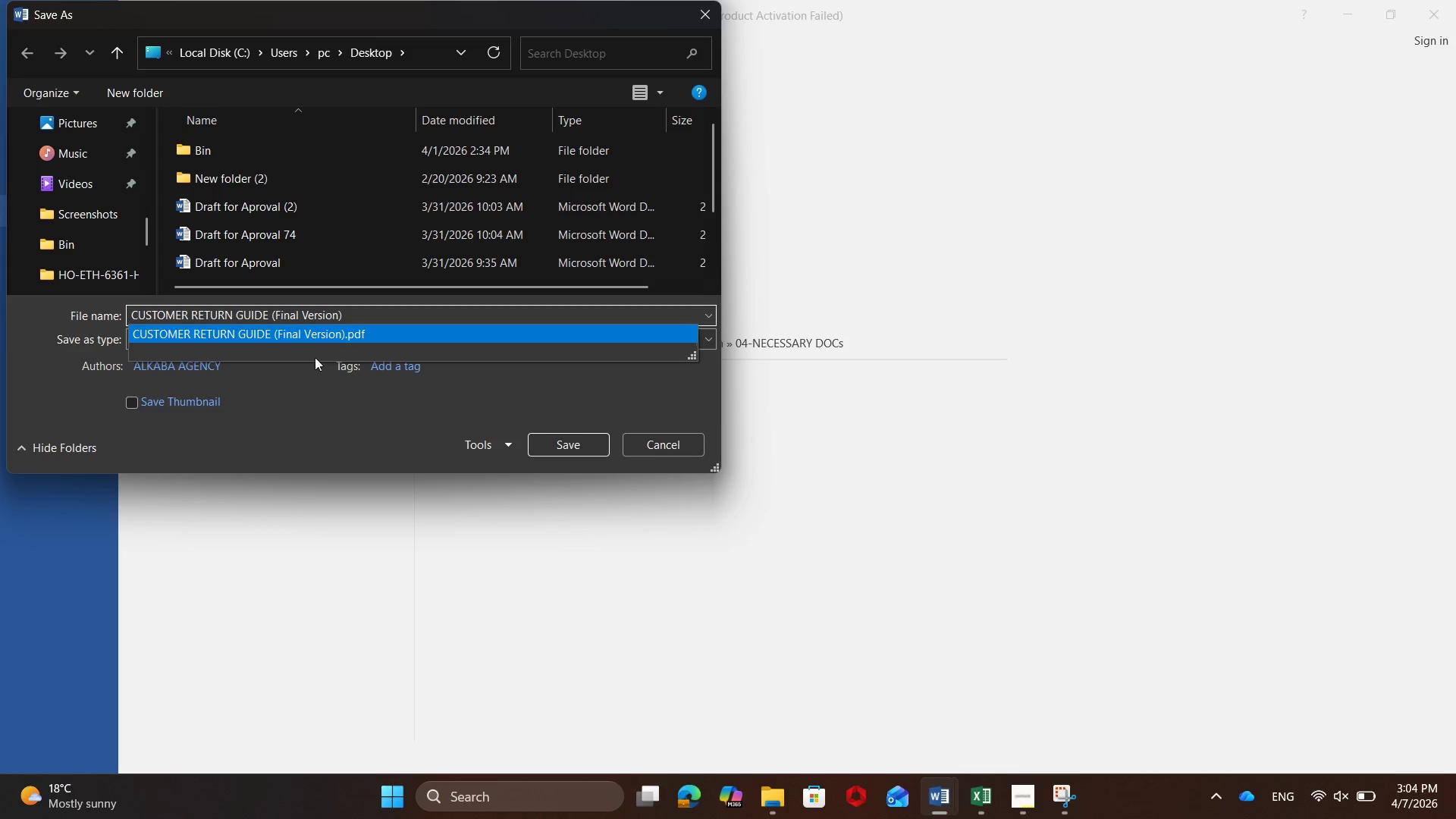 
left_click([287, 395])
 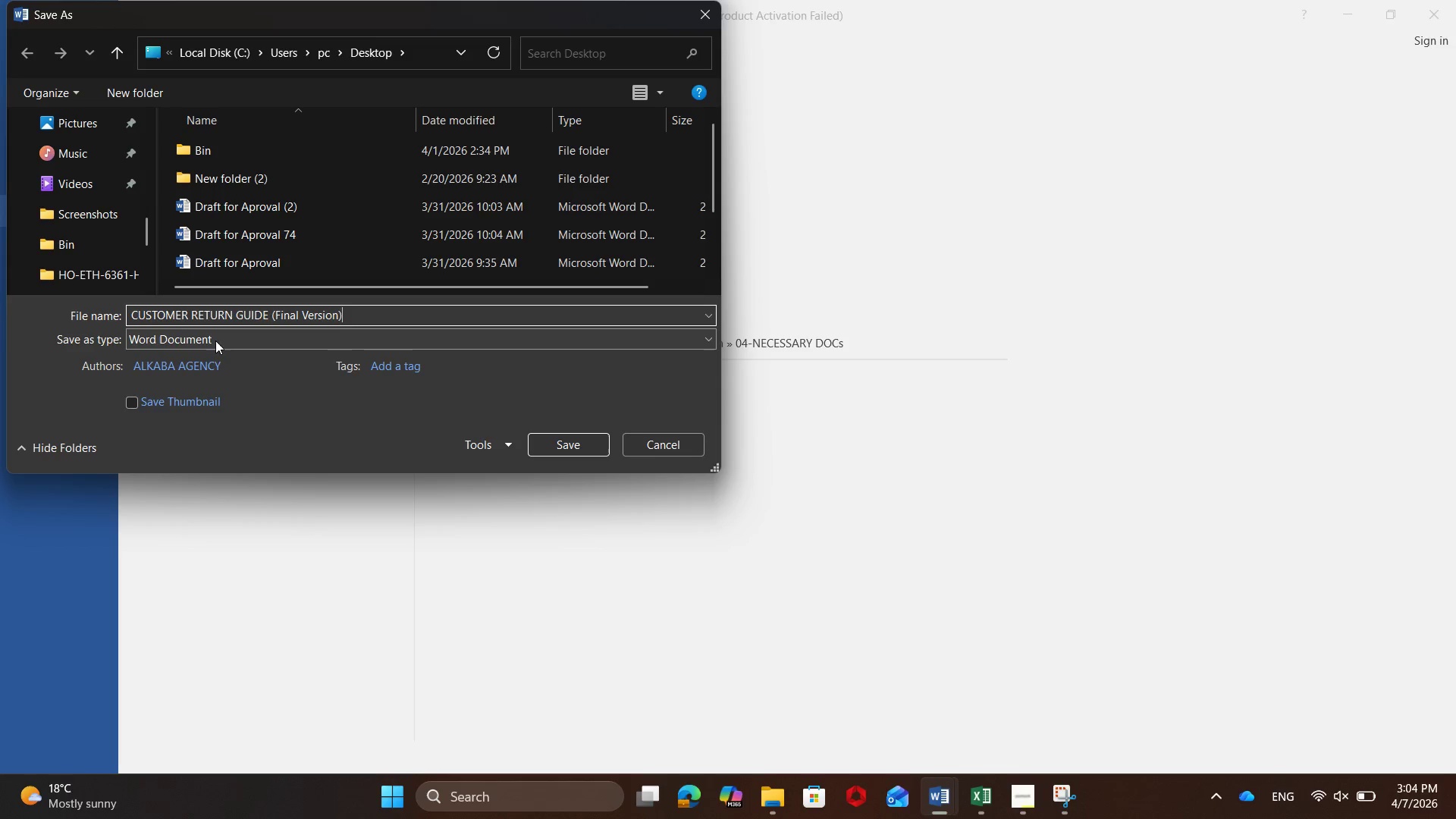 
left_click([210, 335])
 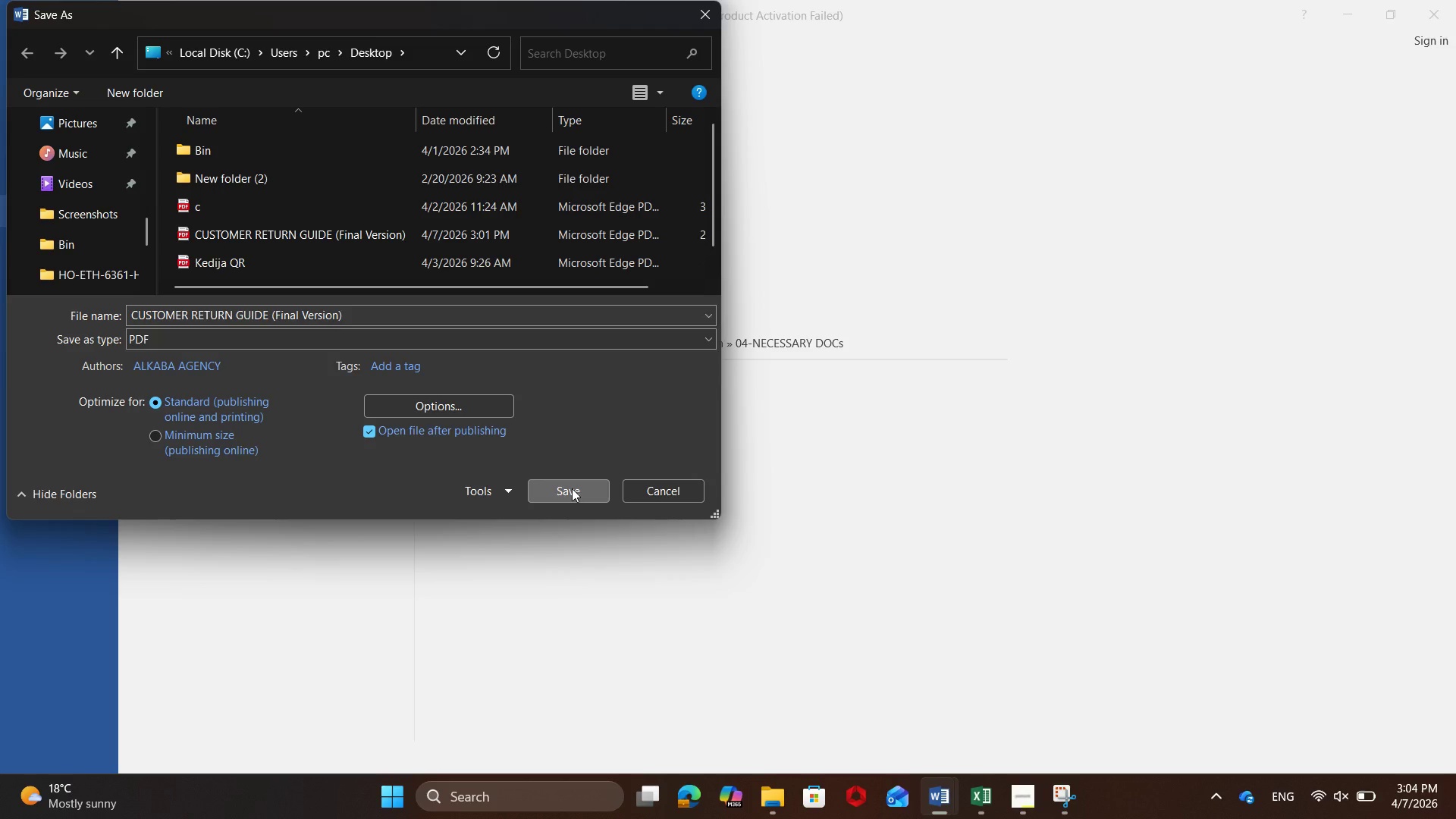 
left_click([572, 488])
 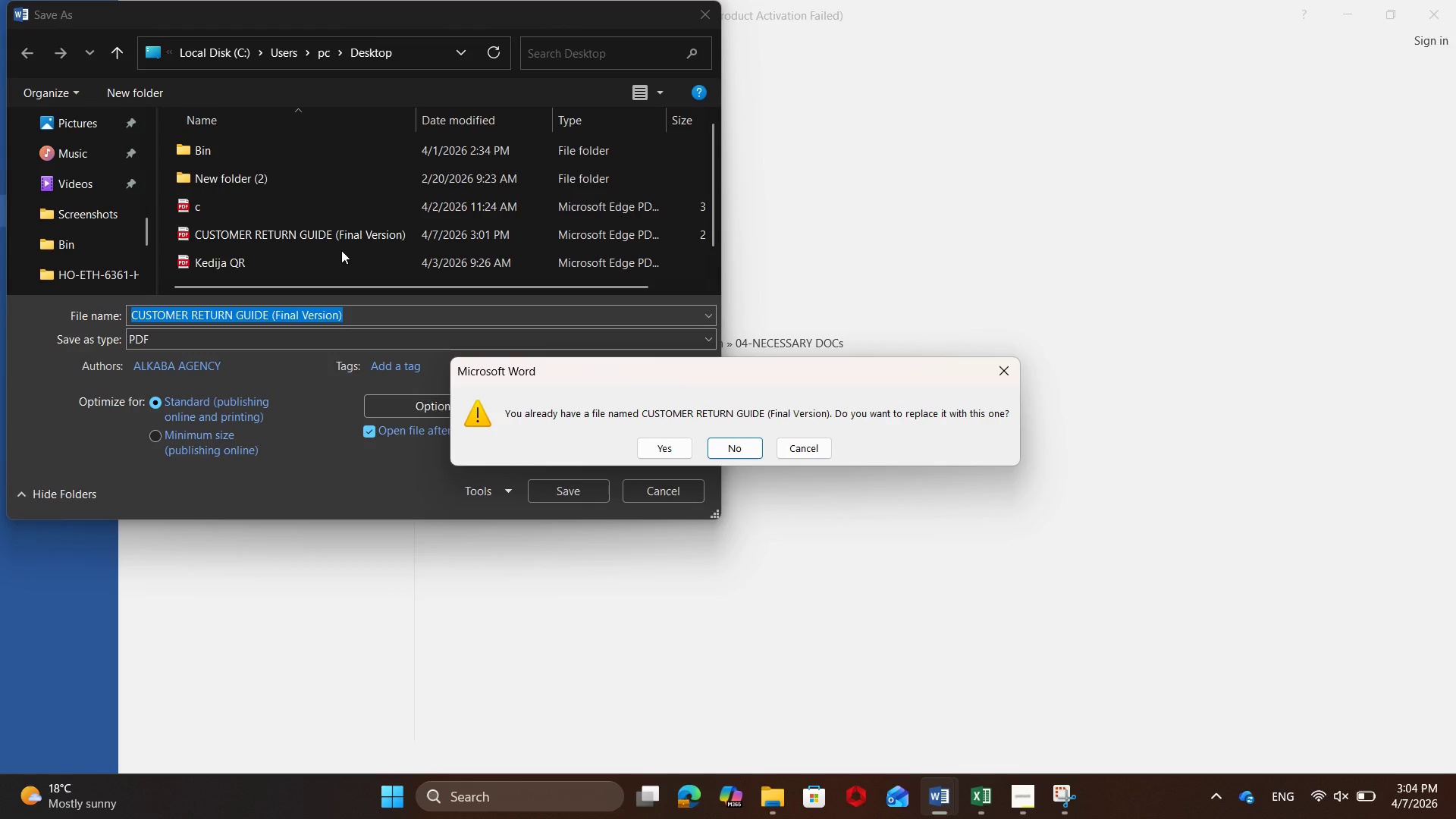 
scroll: coordinate [341, 250], scroll_direction: down, amount: 1.0
 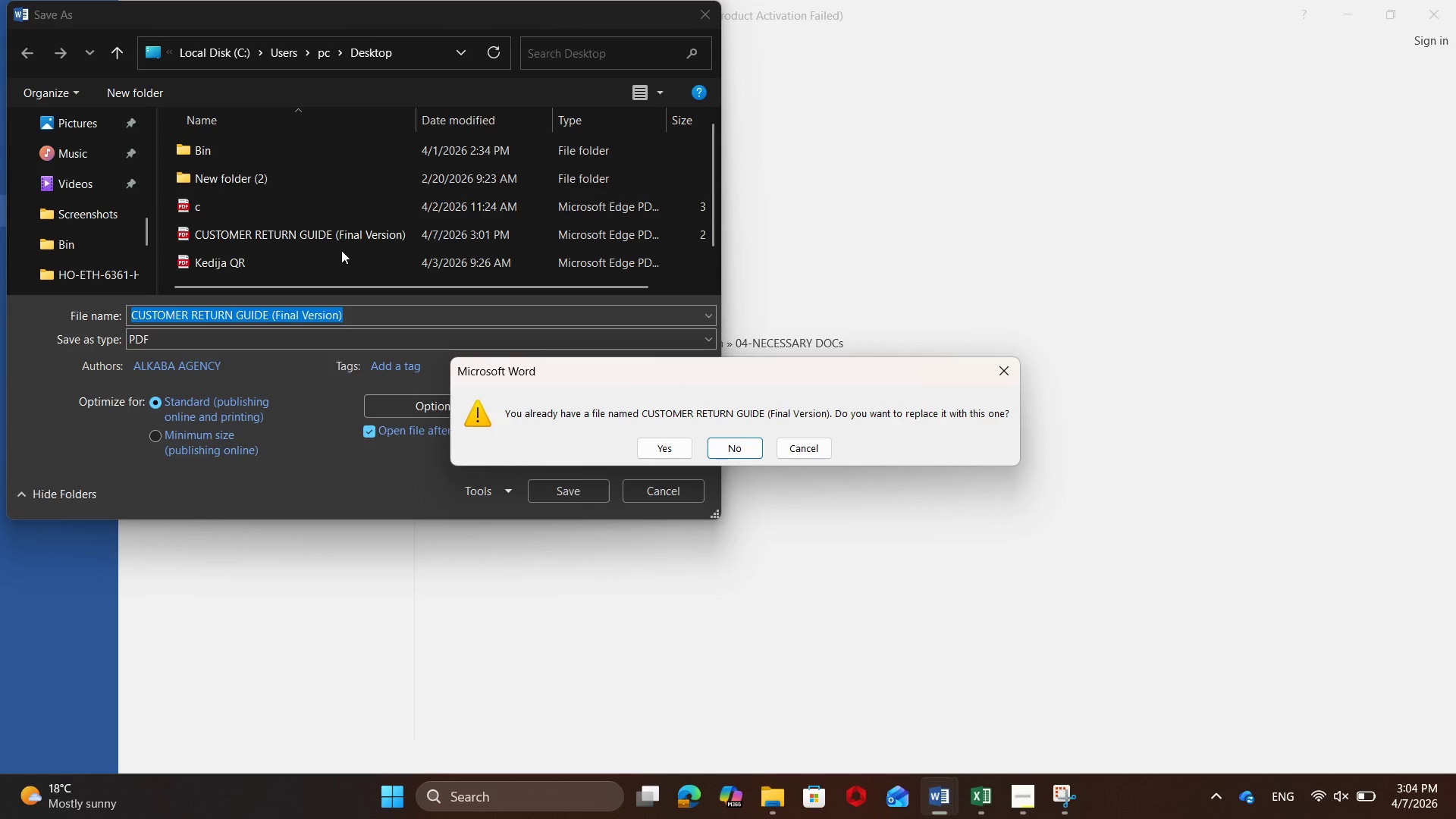 
scroll: coordinate [341, 250], scroll_direction: up, amount: 1.0
 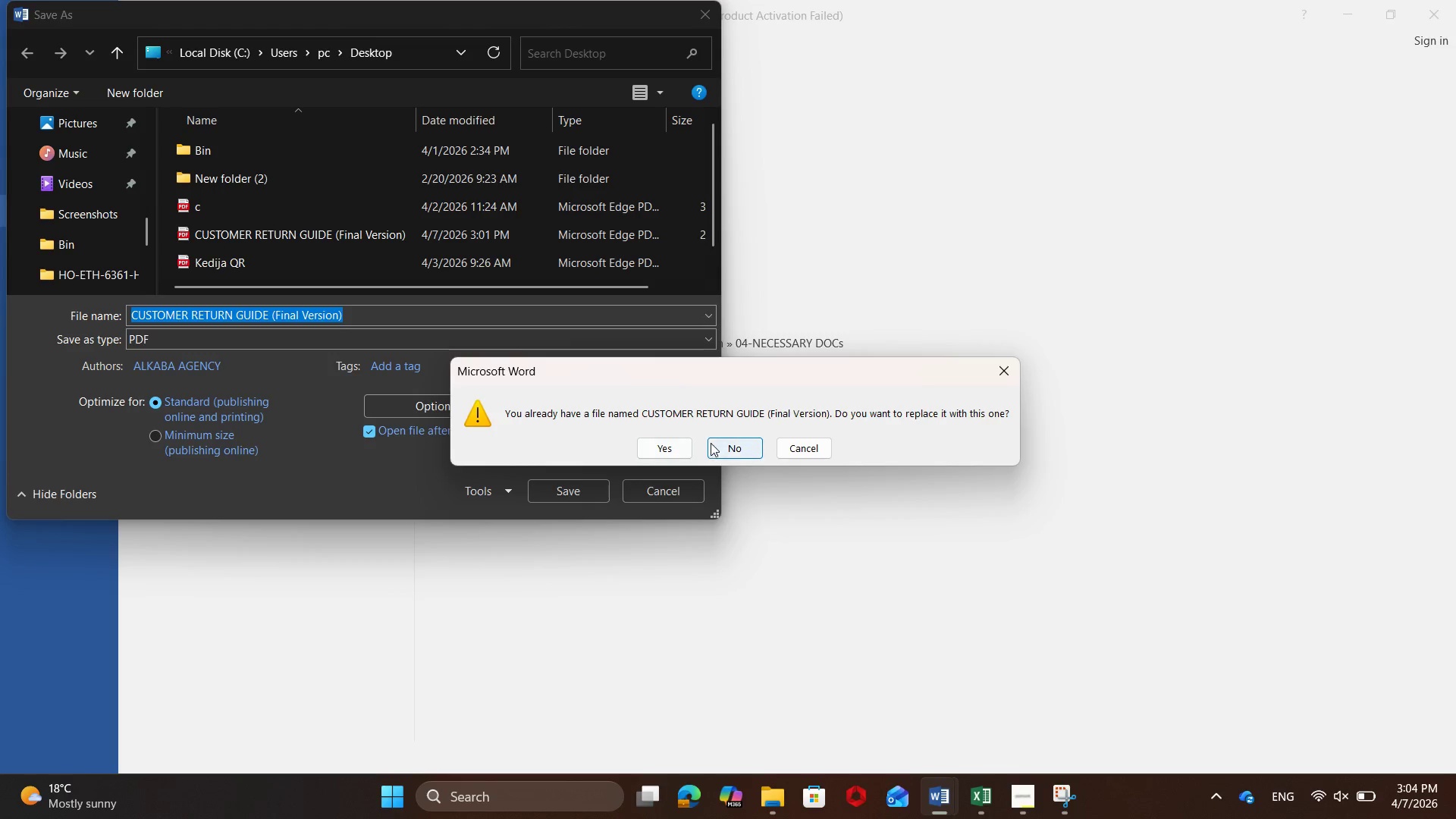 
left_click([1000, 372])
 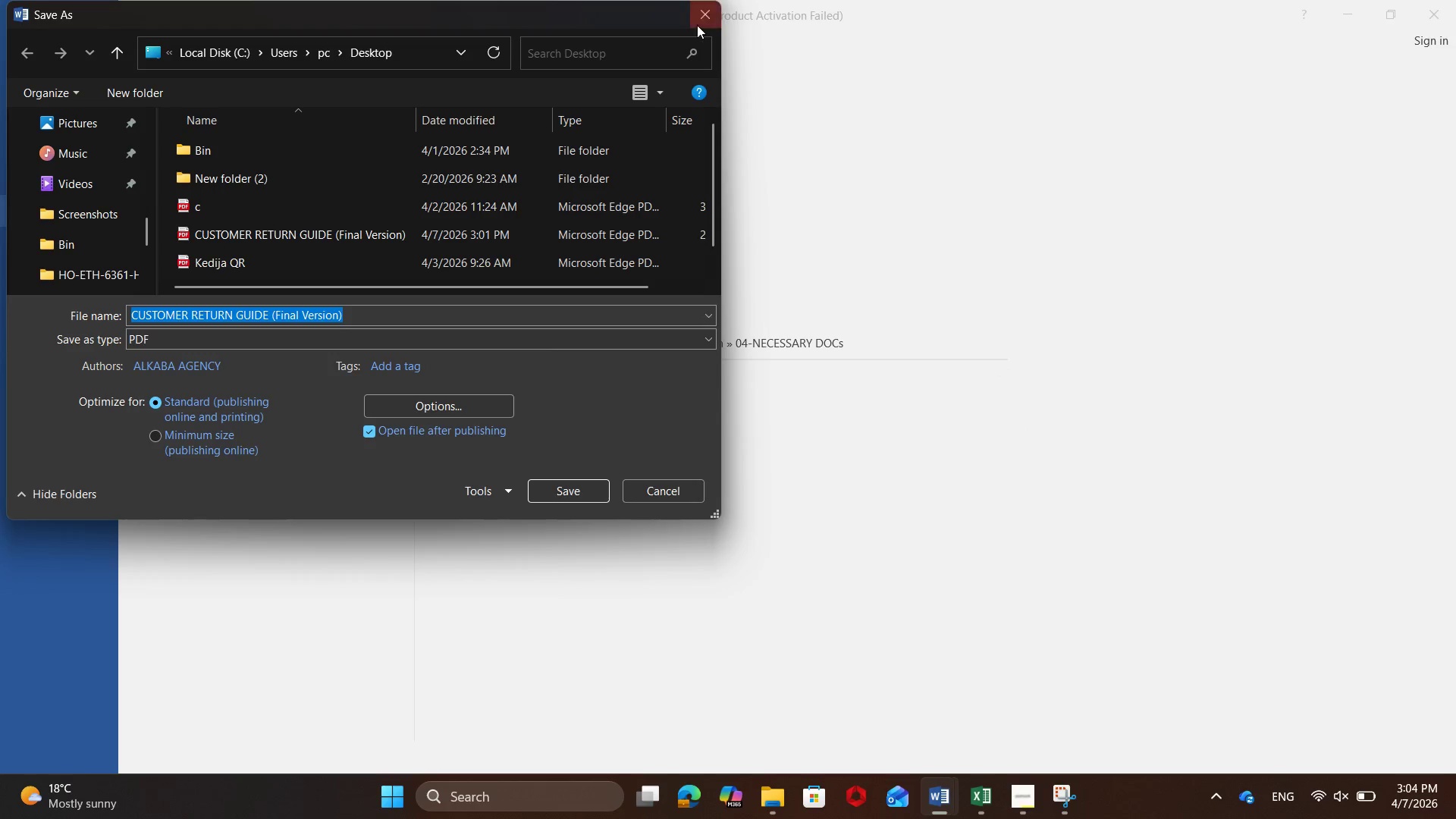 
left_click([701, 18])
 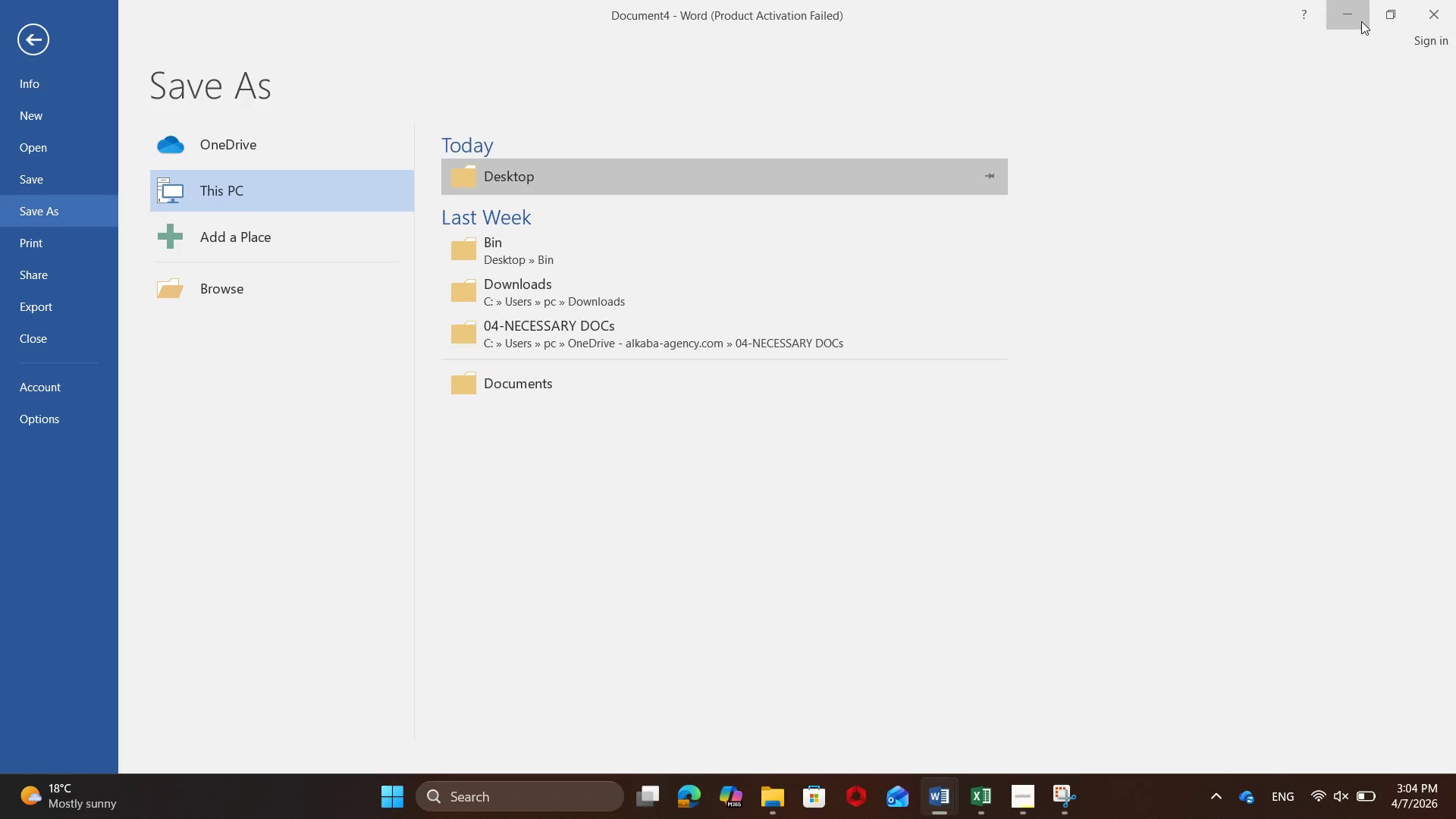 
left_click([1357, 17])
 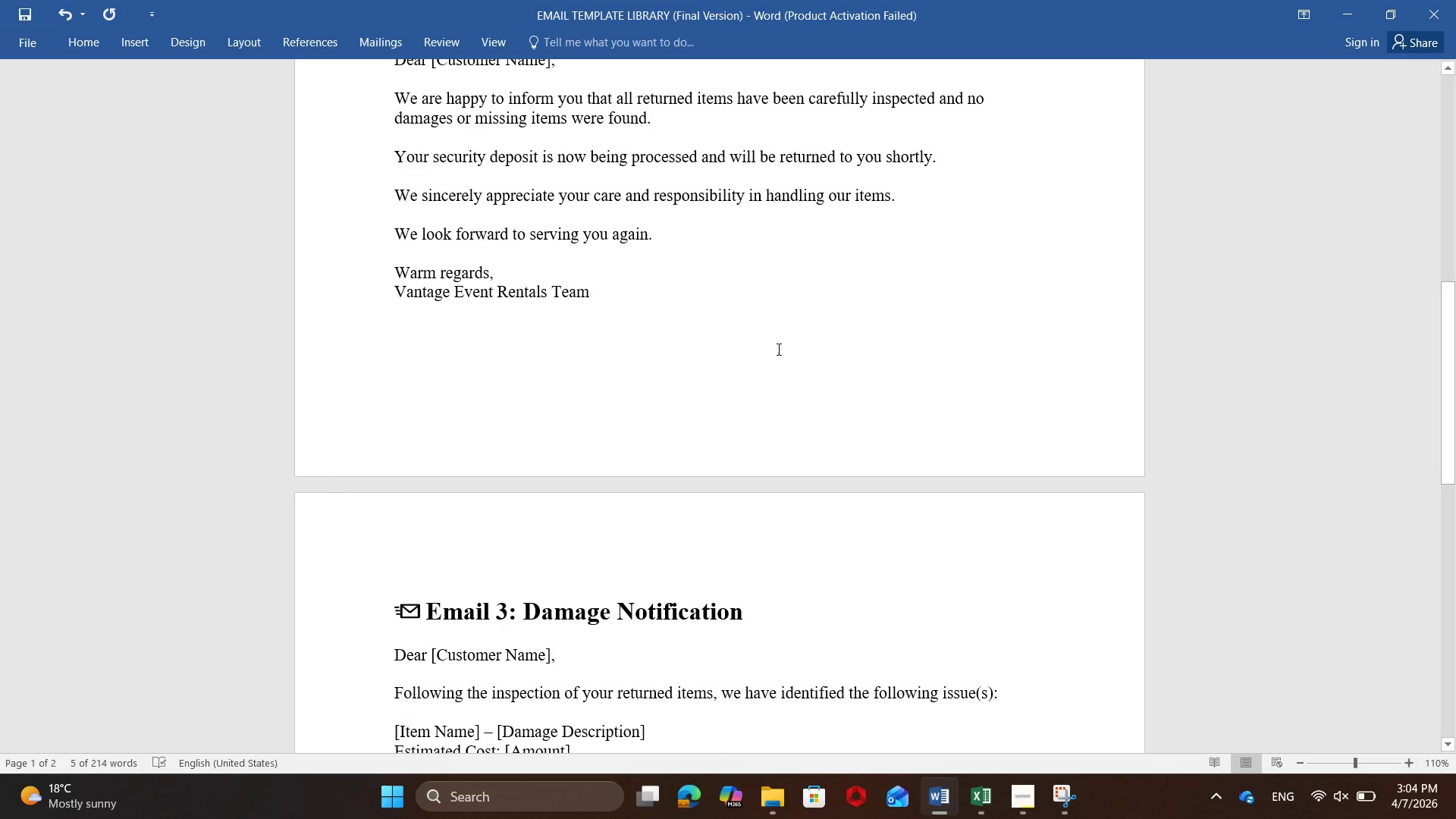 
scroll: coordinate [757, 340], scroll_direction: up, amount: 19.0
 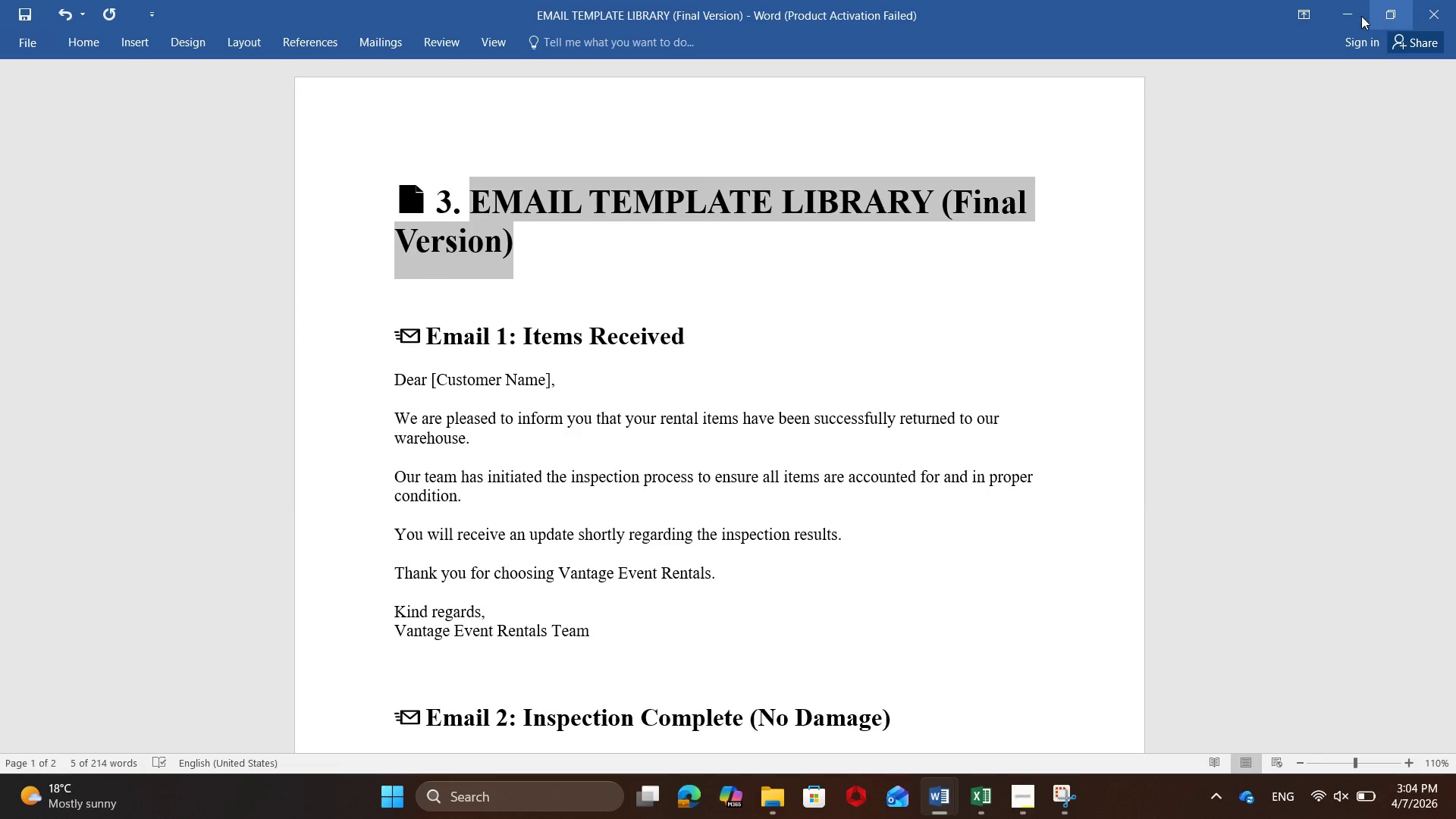 
left_click([1350, 16])
 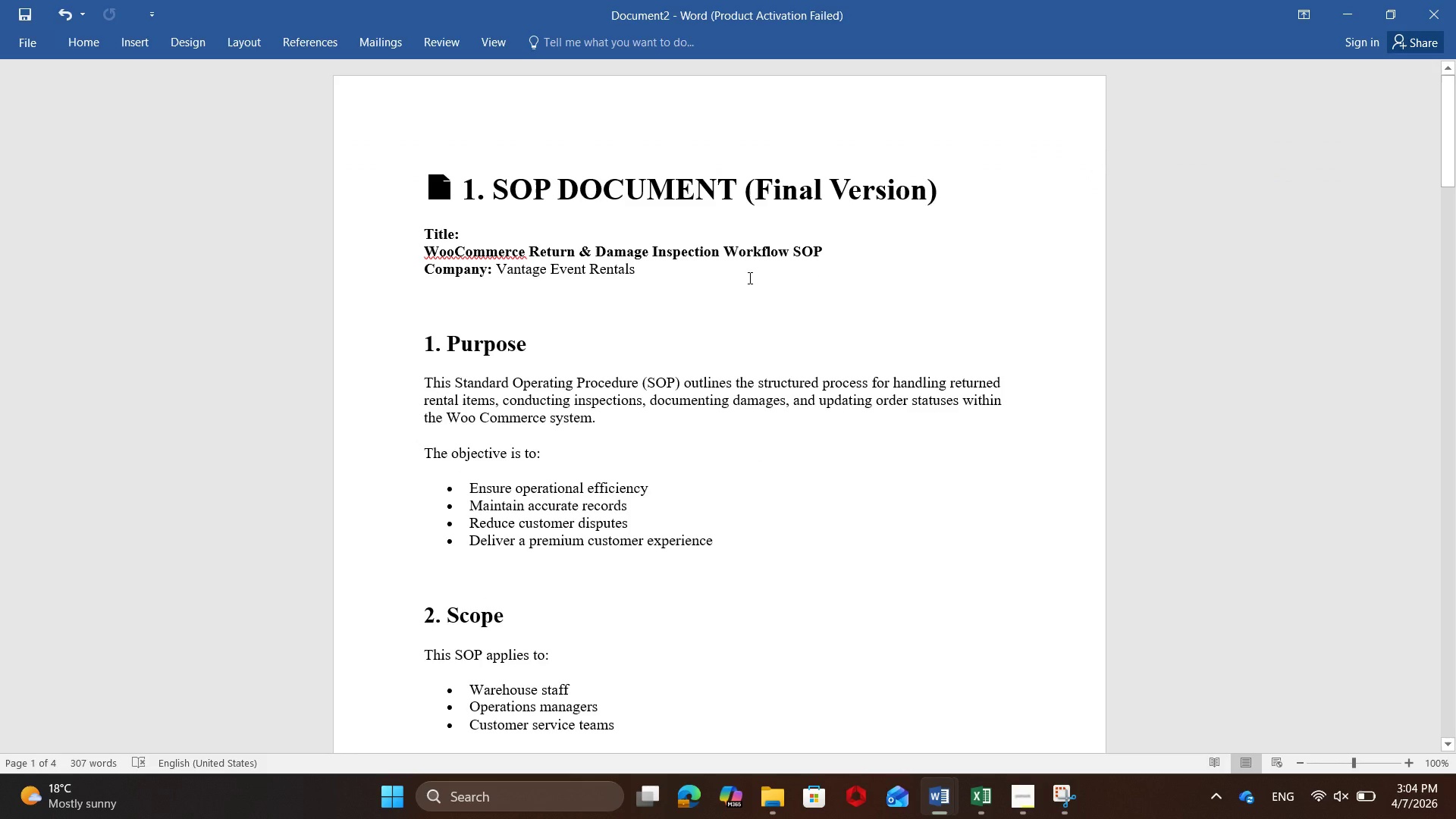 
scroll: coordinate [753, 265], scroll_direction: up, amount: 3.0
 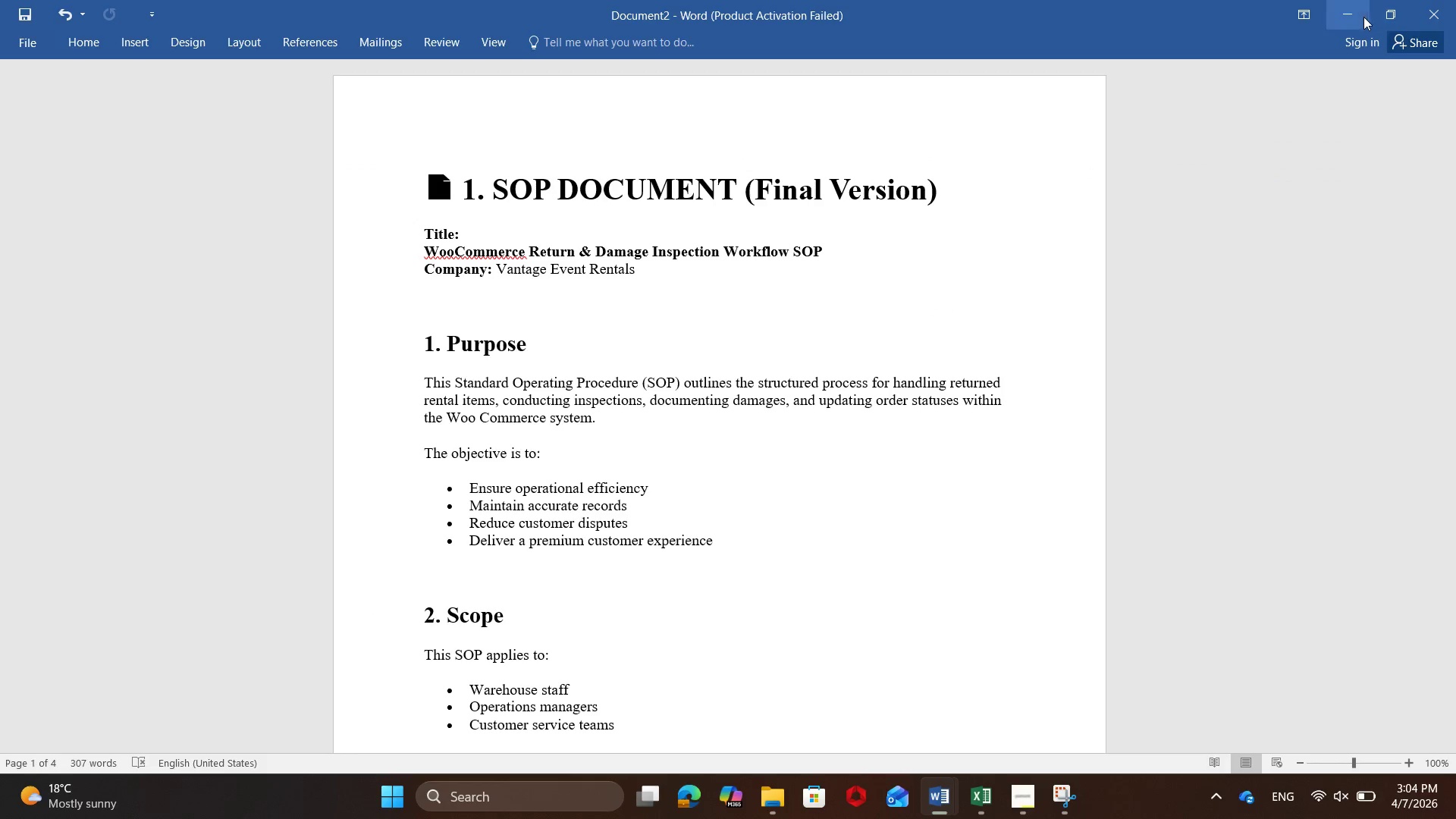 
left_click([1352, 17])